 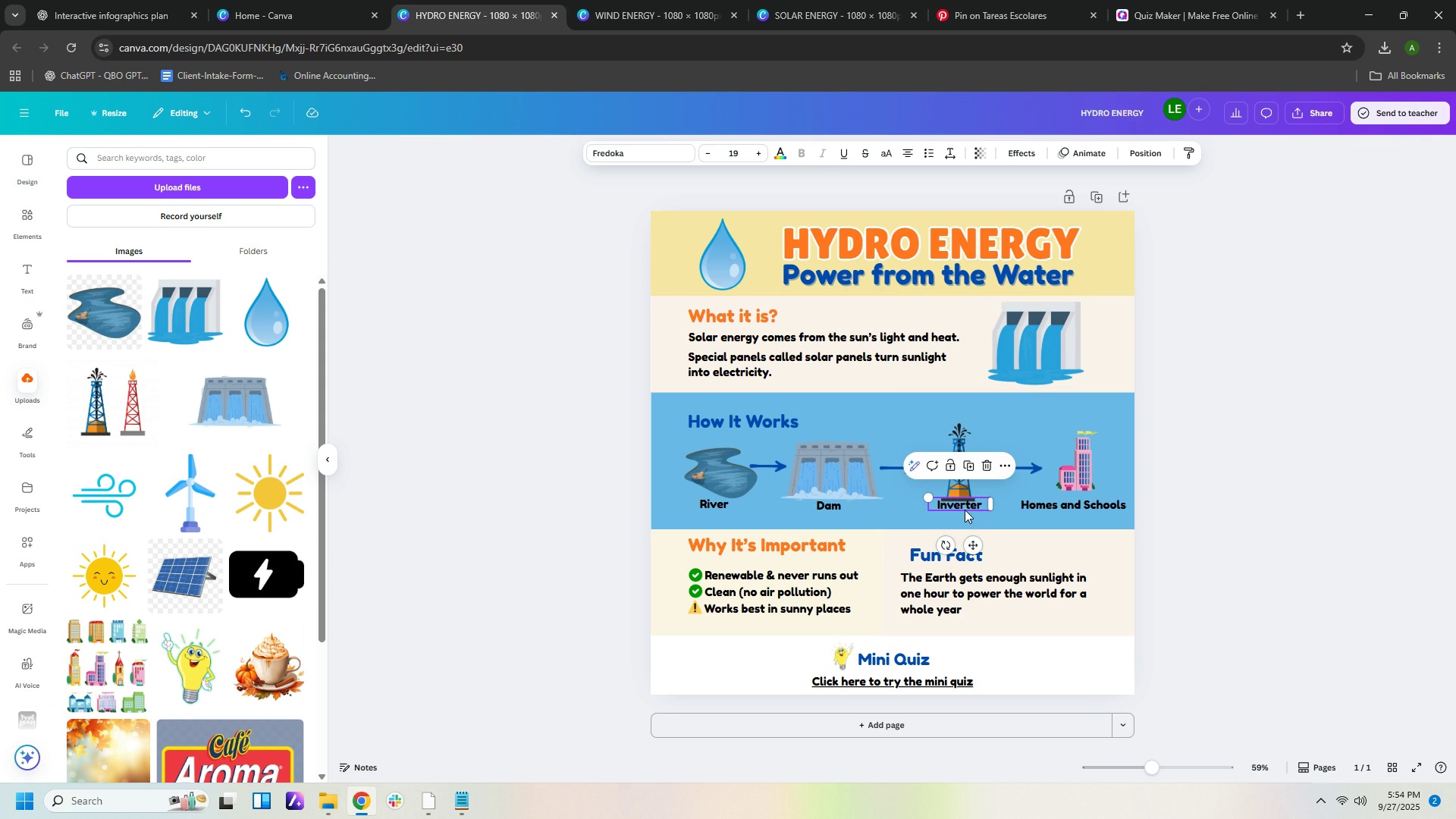 
key(ArrowDown)
 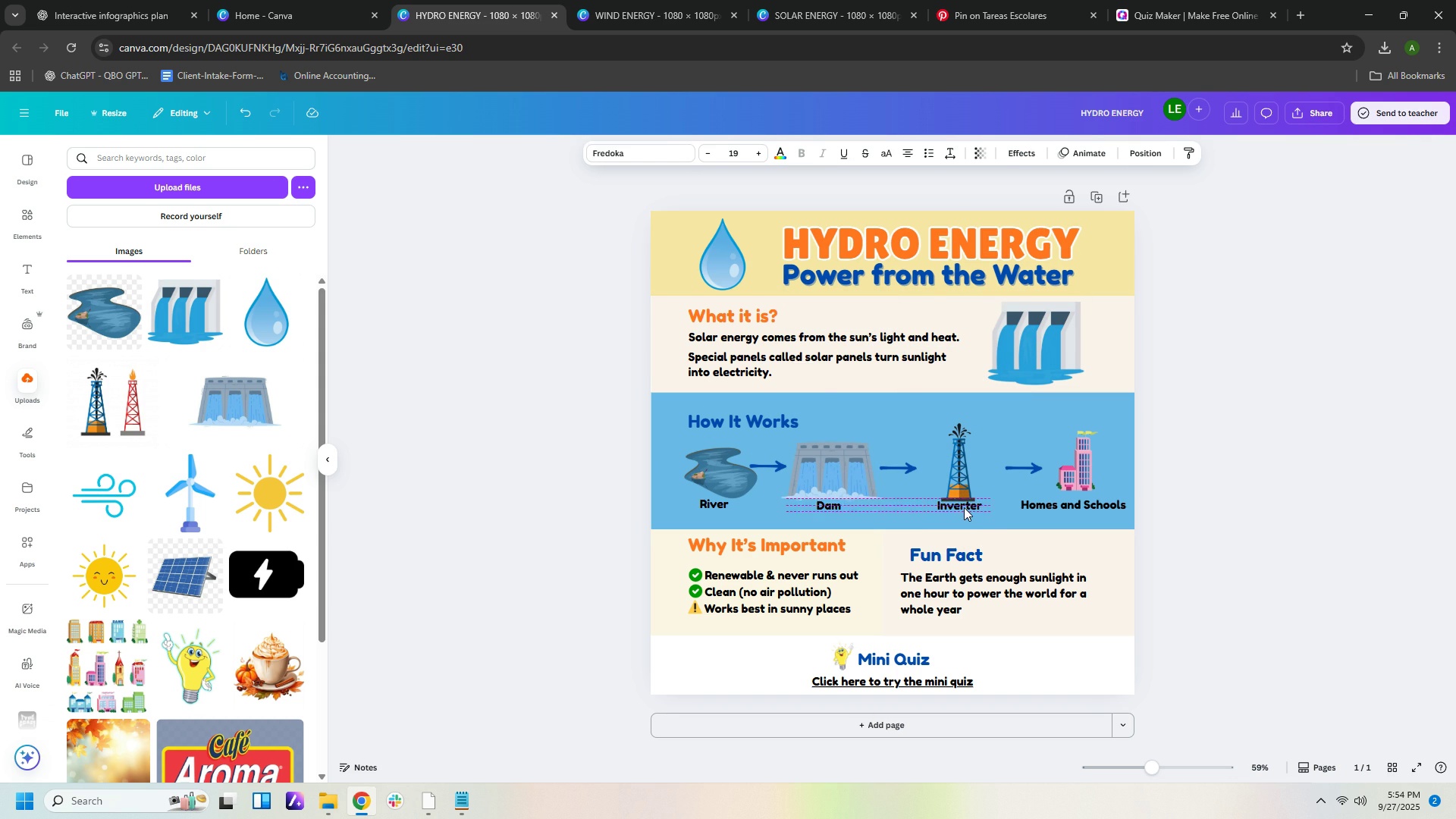 
key(ArrowDown)
 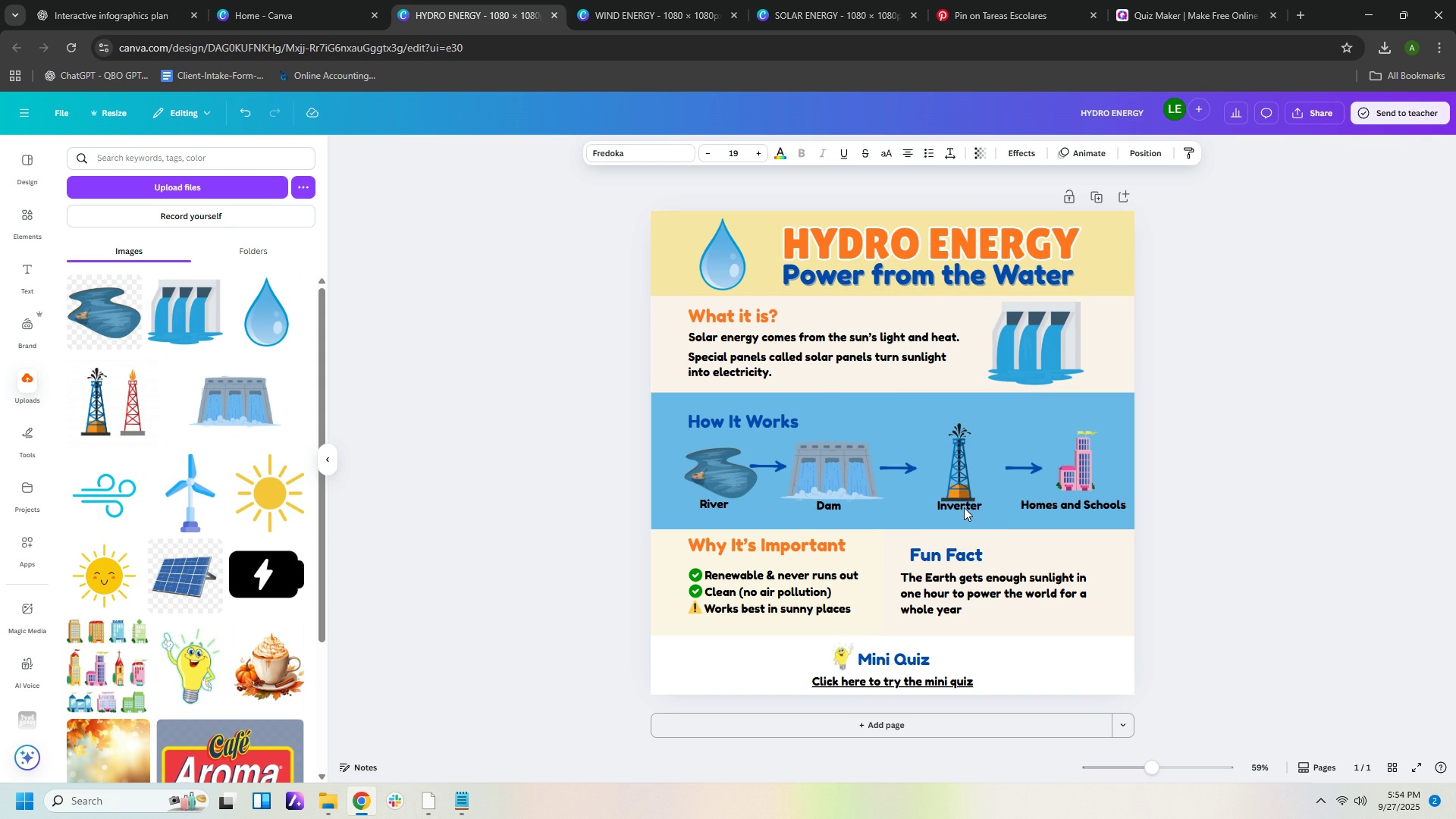 
key(ArrowDown)
 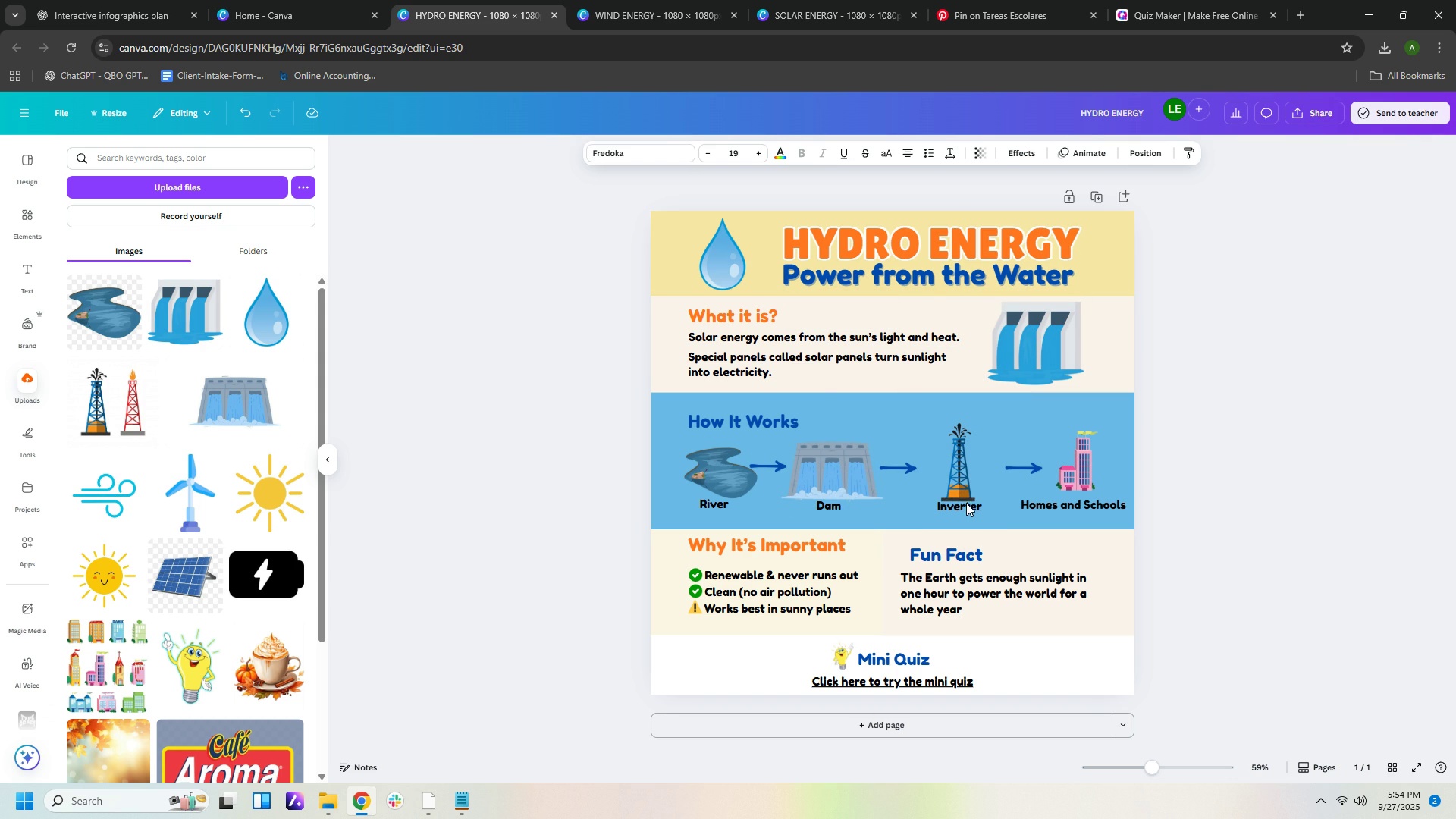 
key(ArrowDown)
 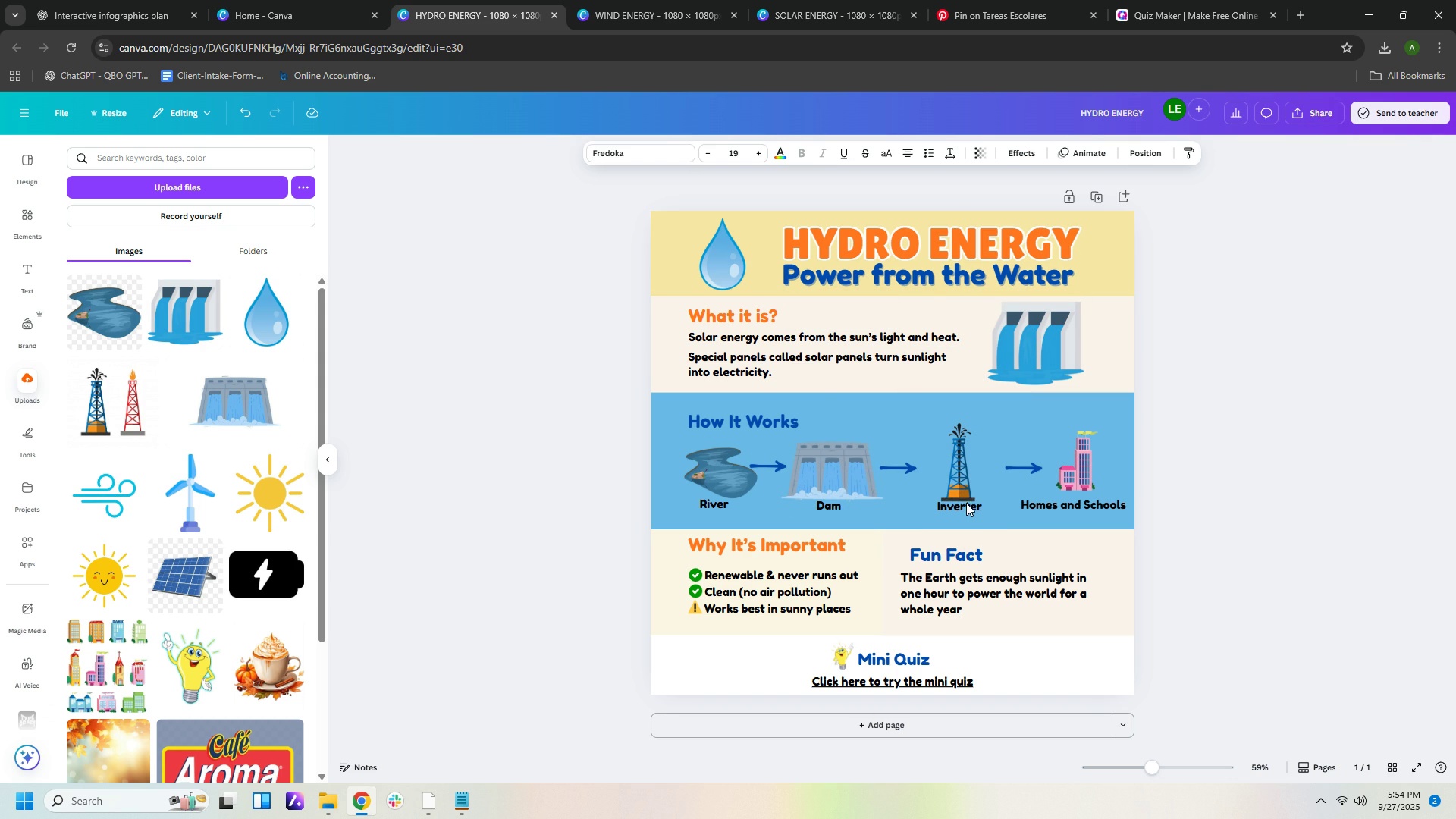 
key(ArrowDown)
 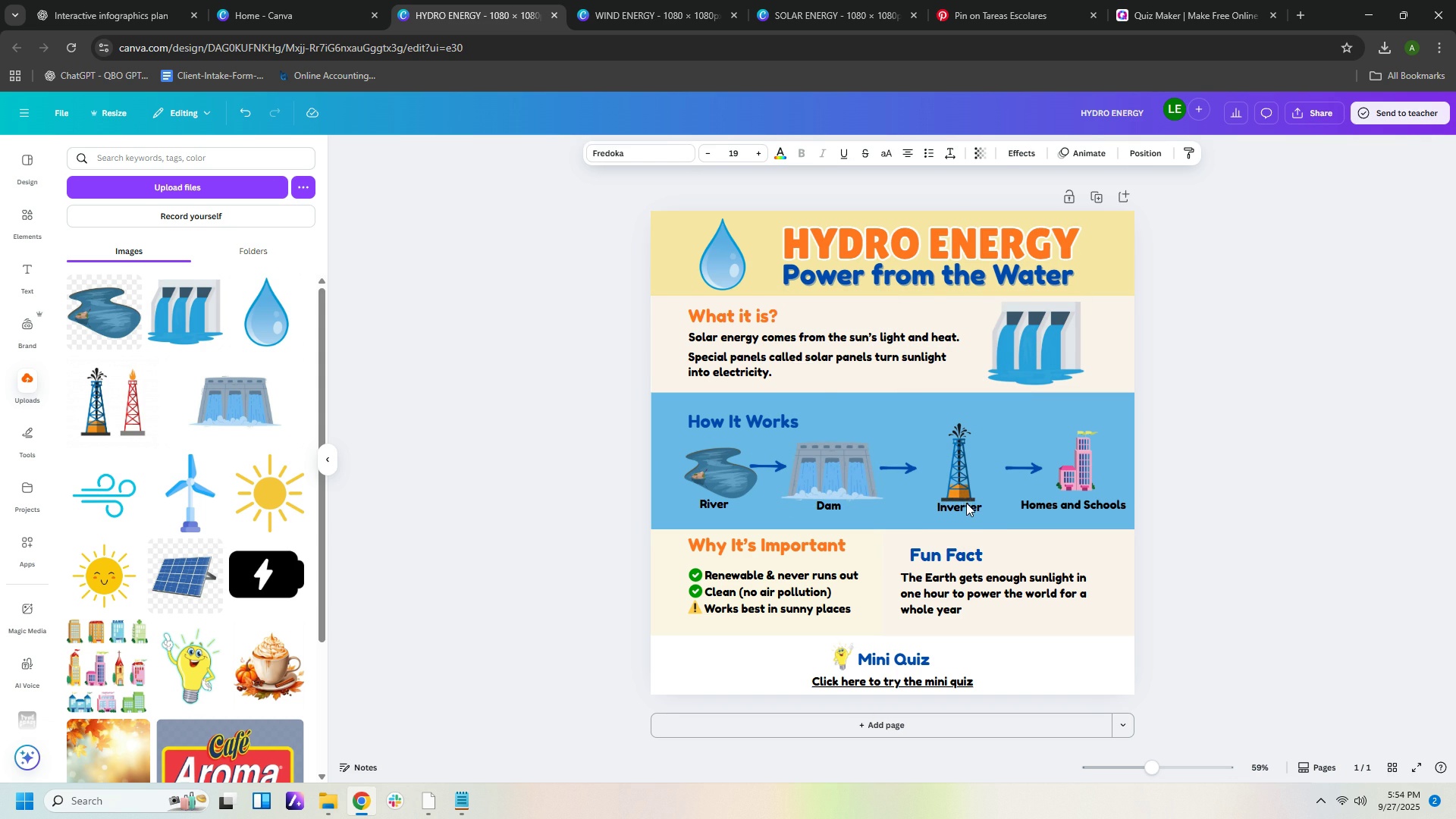 
key(ArrowDown)
 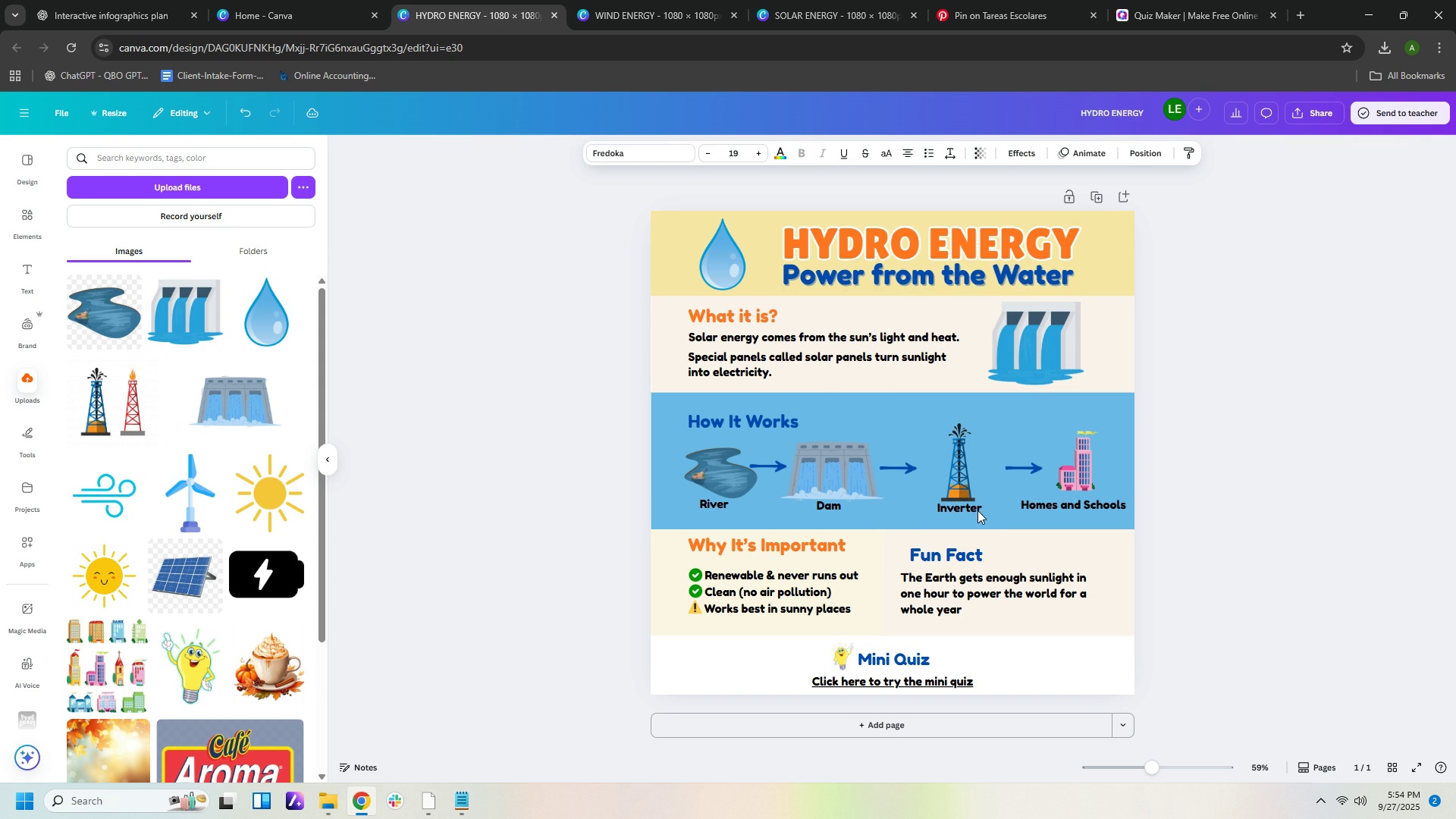 
key(ArrowDown)
 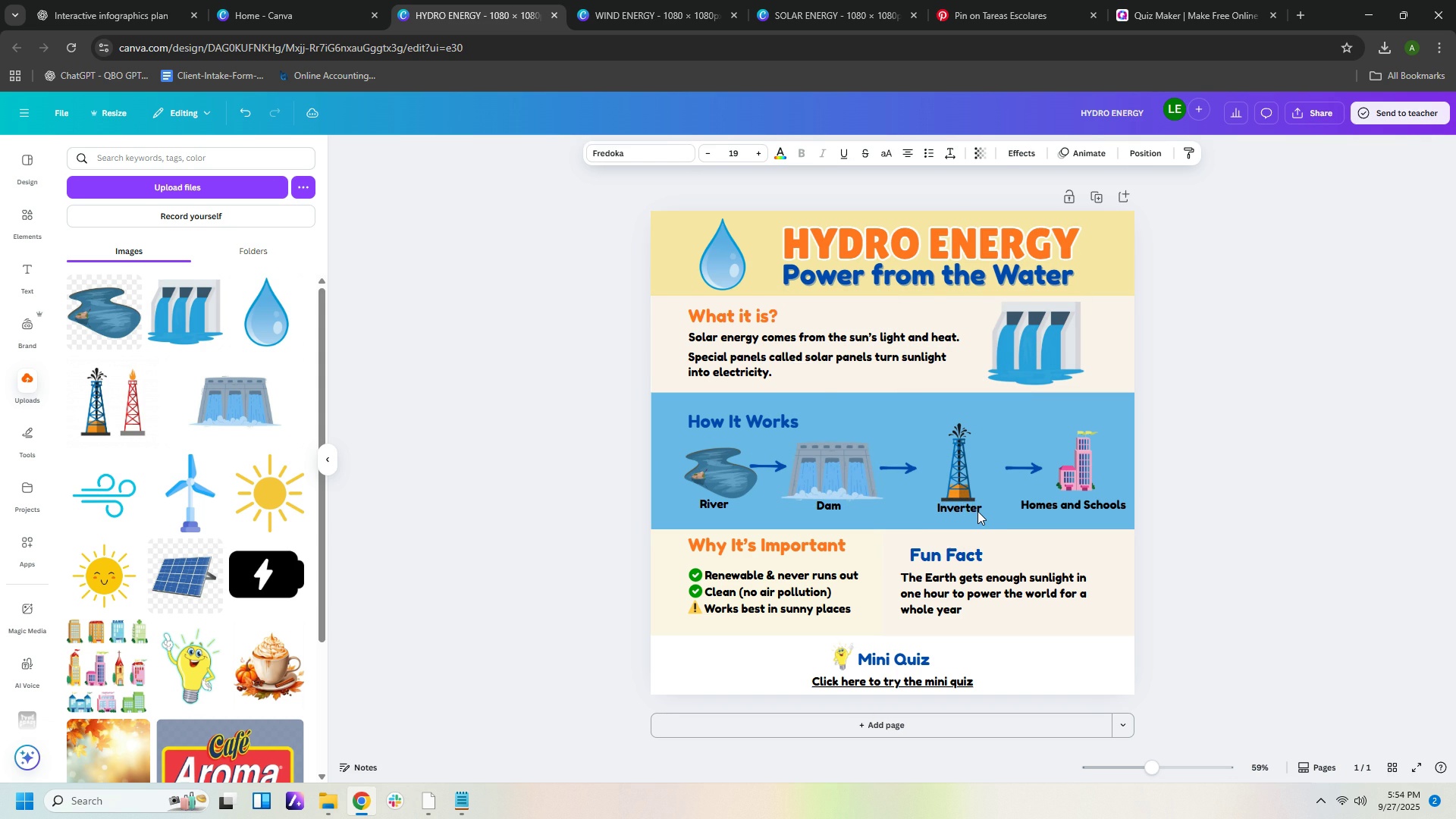 
key(ArrowDown)
 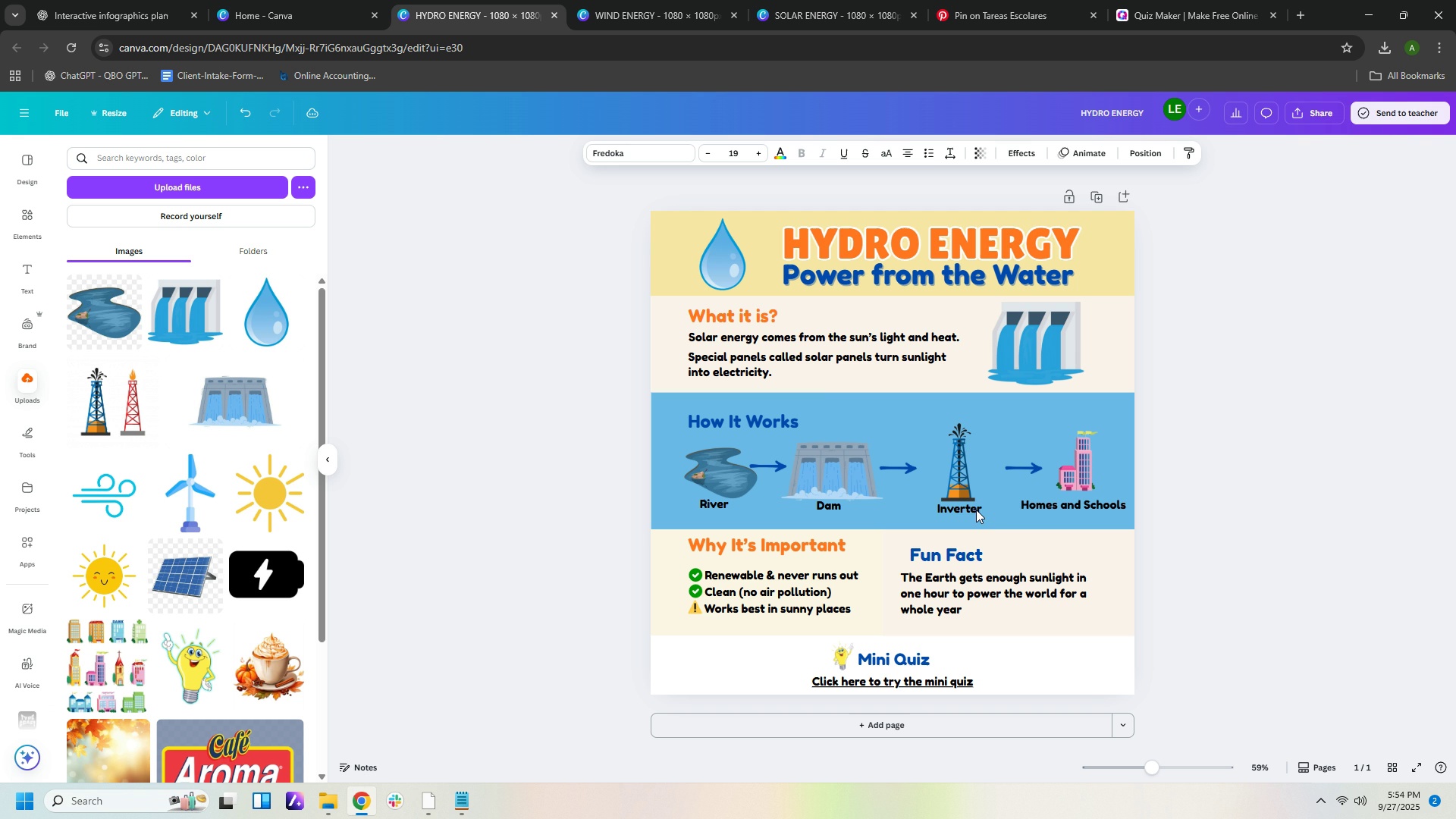 
key(ArrowDown)
 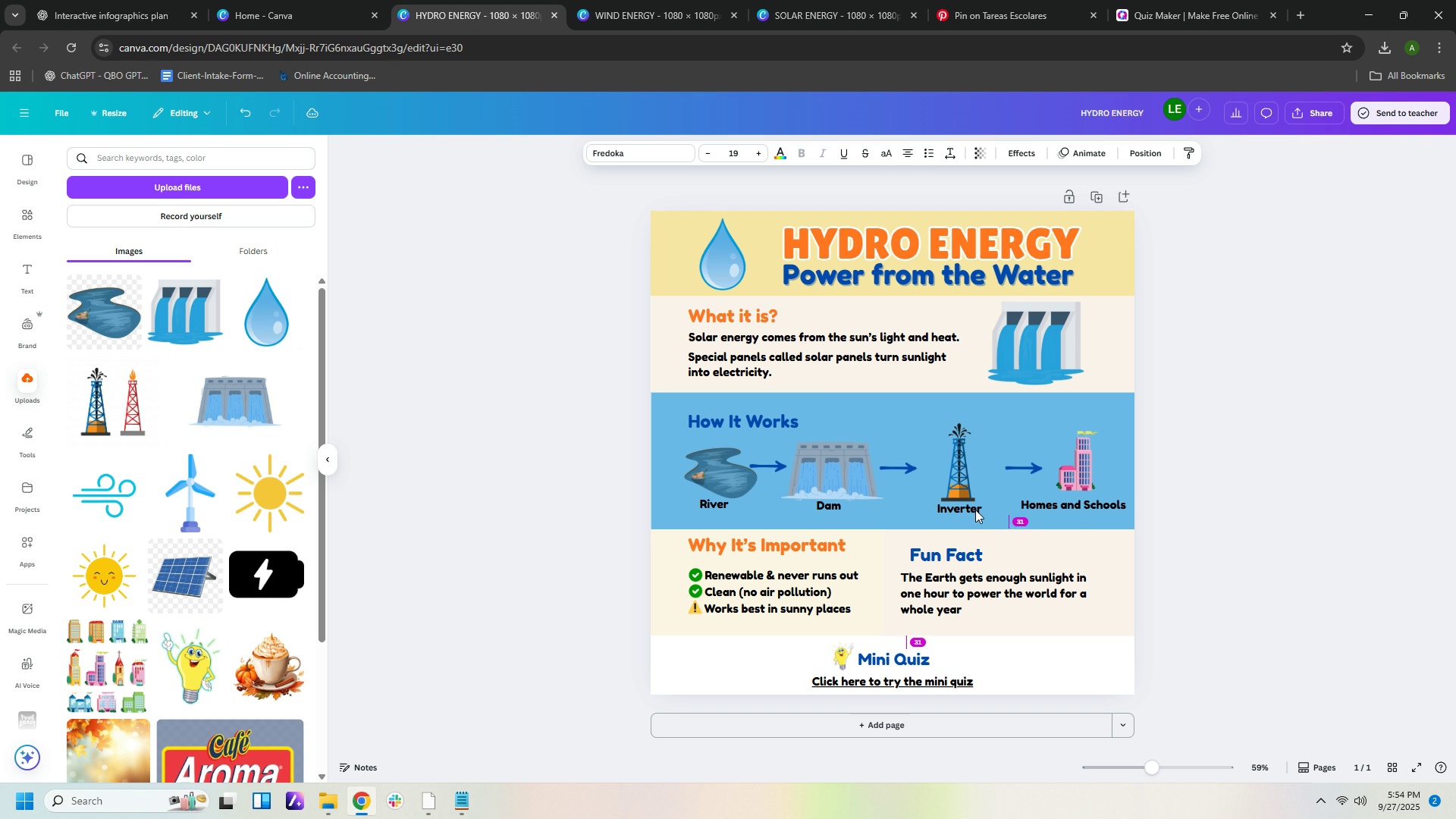 
key(ArrowDown)
 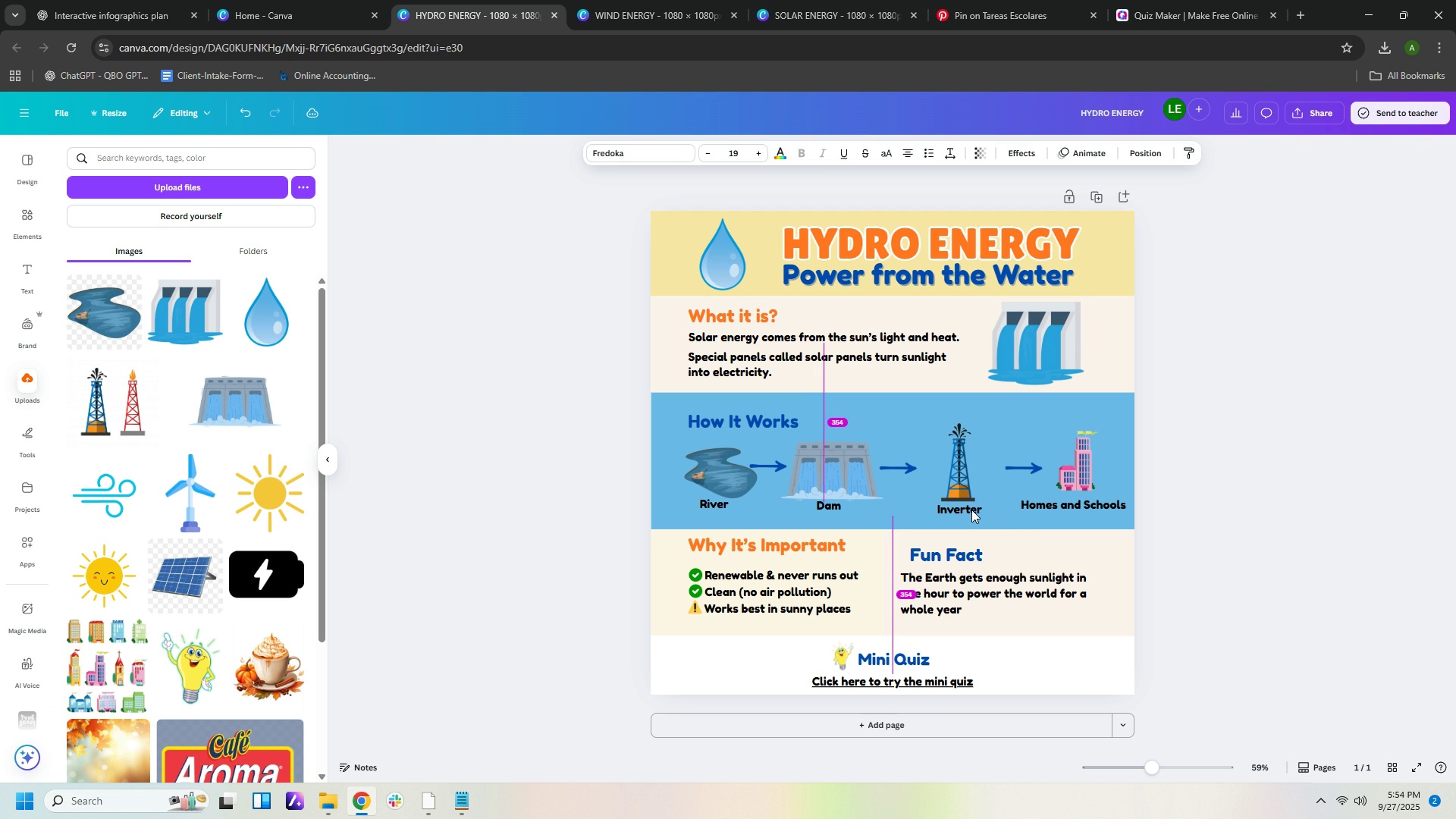 
key(ArrowDown)
 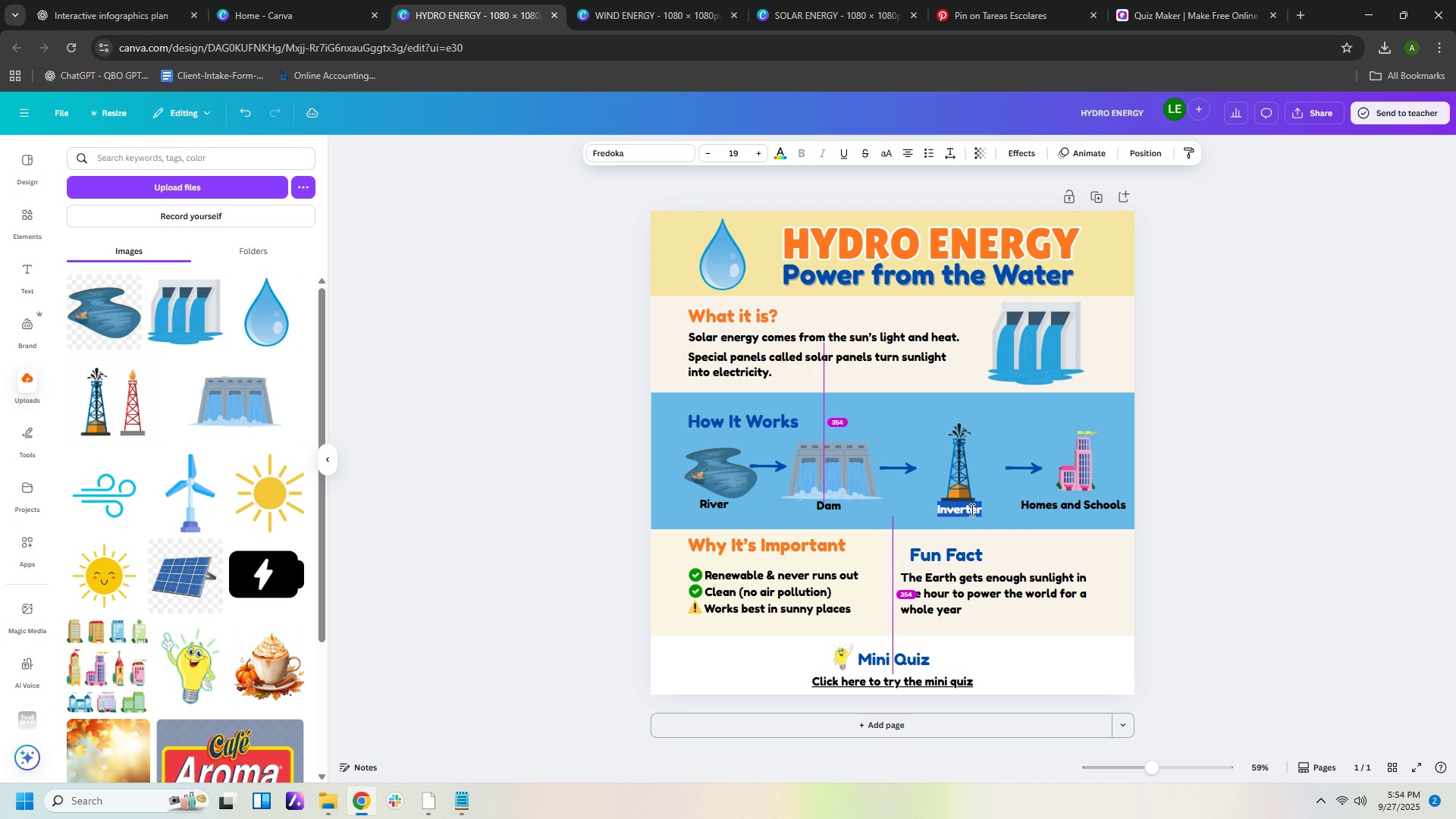 
double_click([971, 510])